 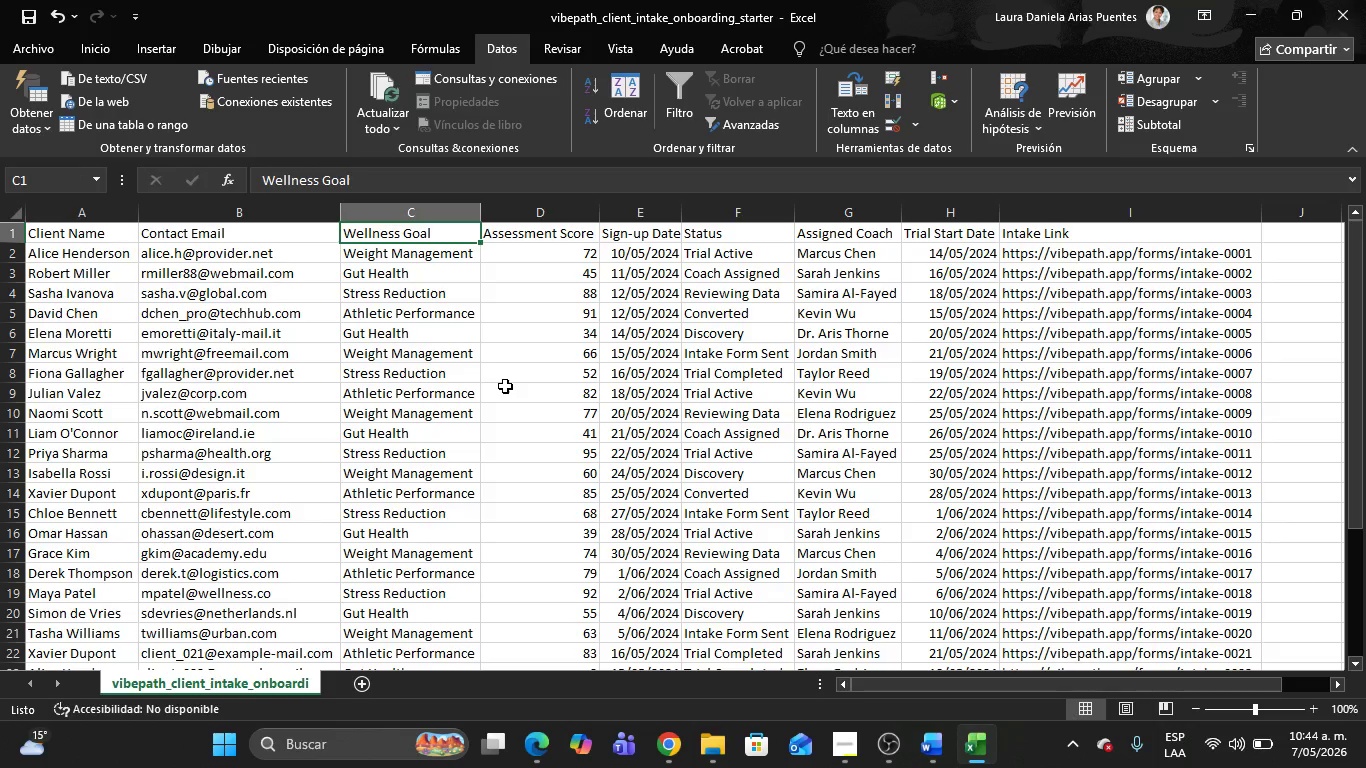 
hold_key(key=Tab, duration=0.64)
 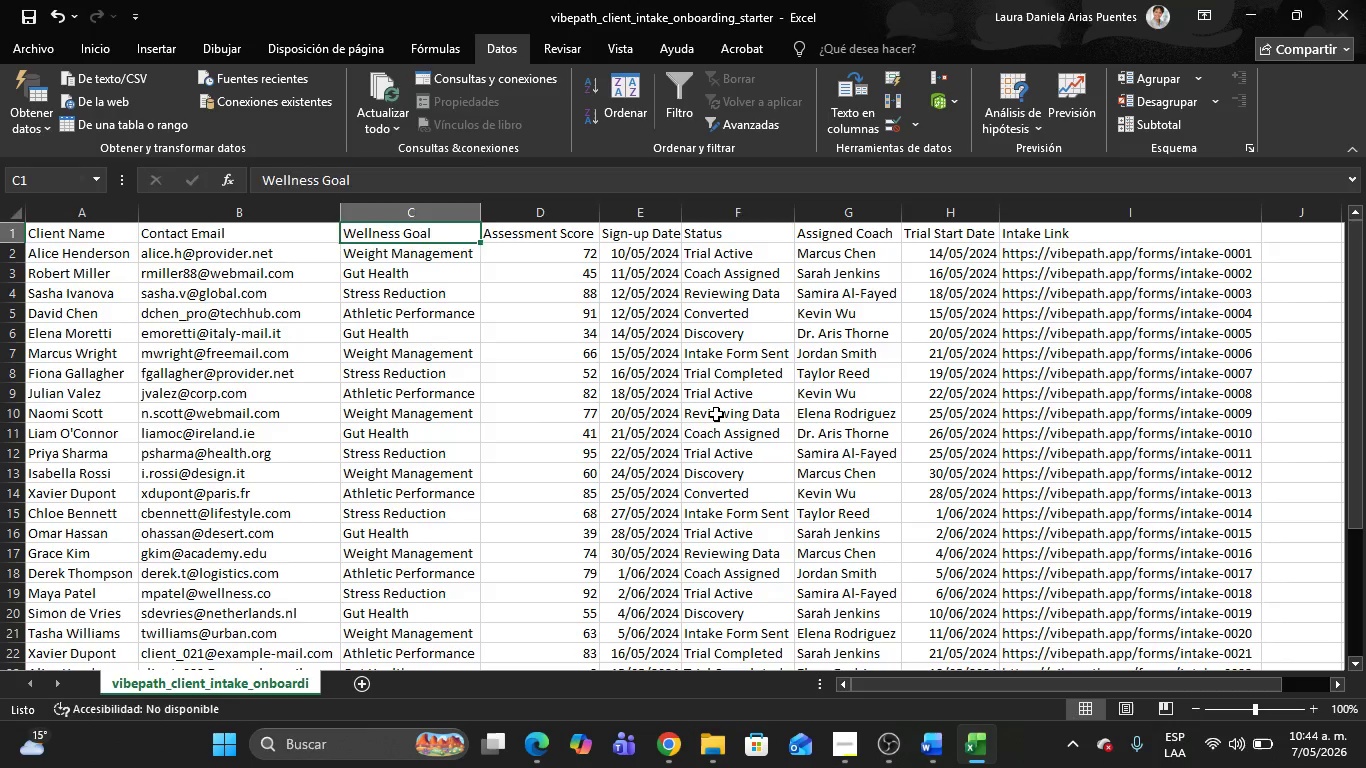 
key(Alt+AltLeft)
 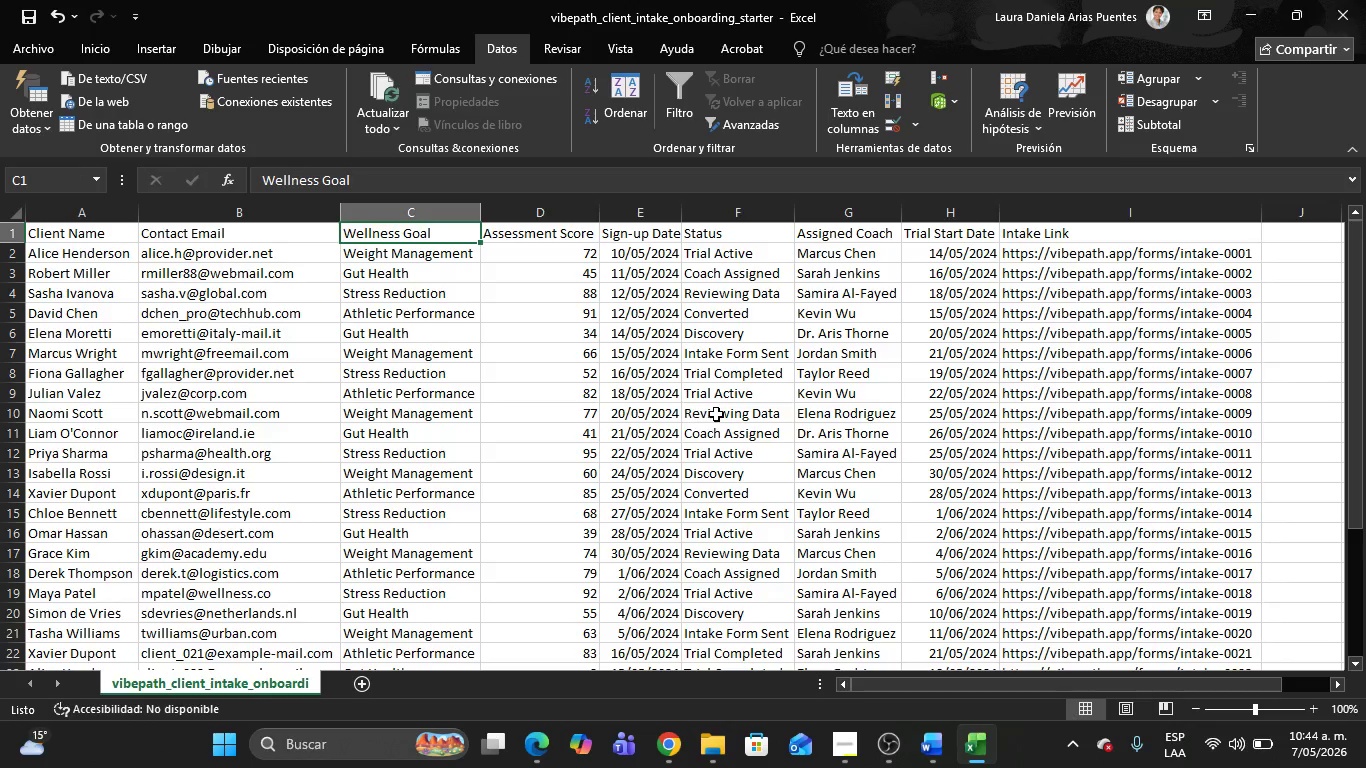 
left_click([716, 414])
 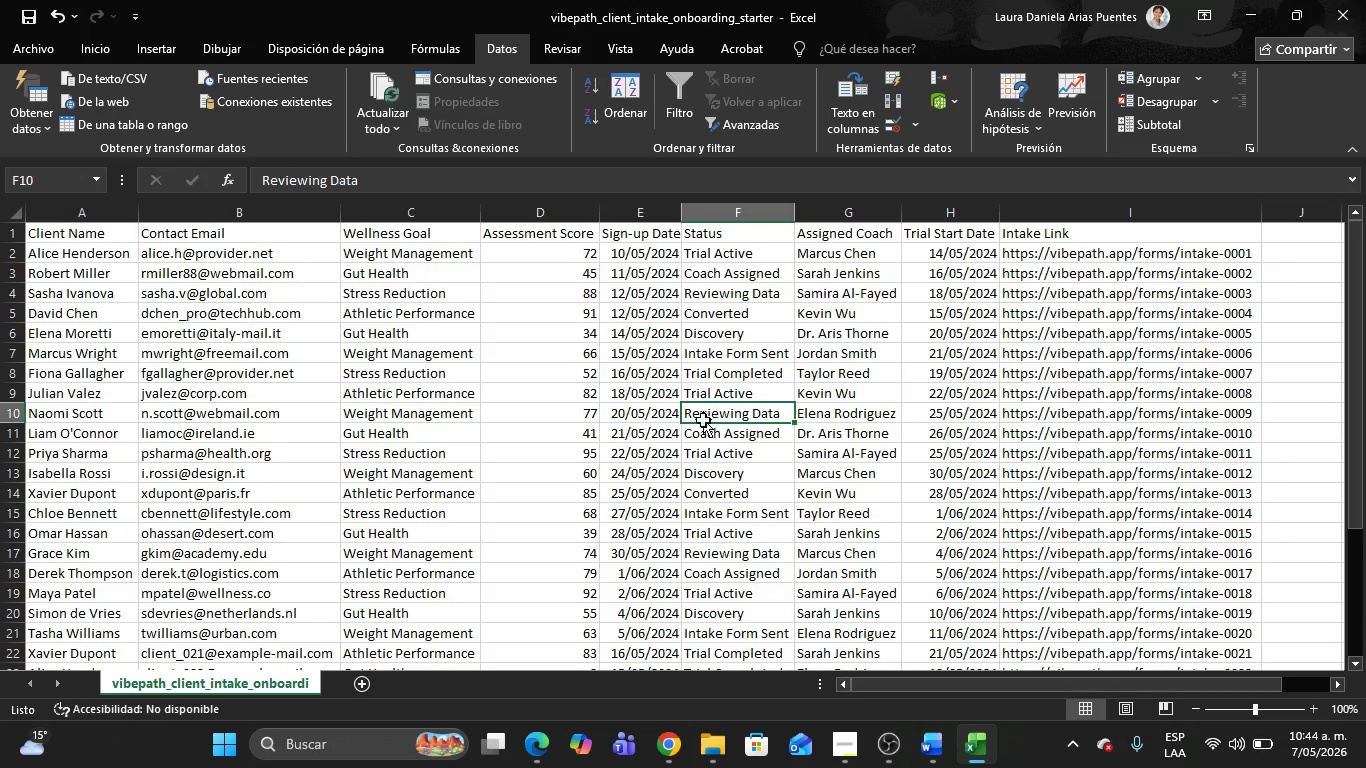 
scroll: coordinate [700, 420], scroll_direction: up, amount: 10.0
 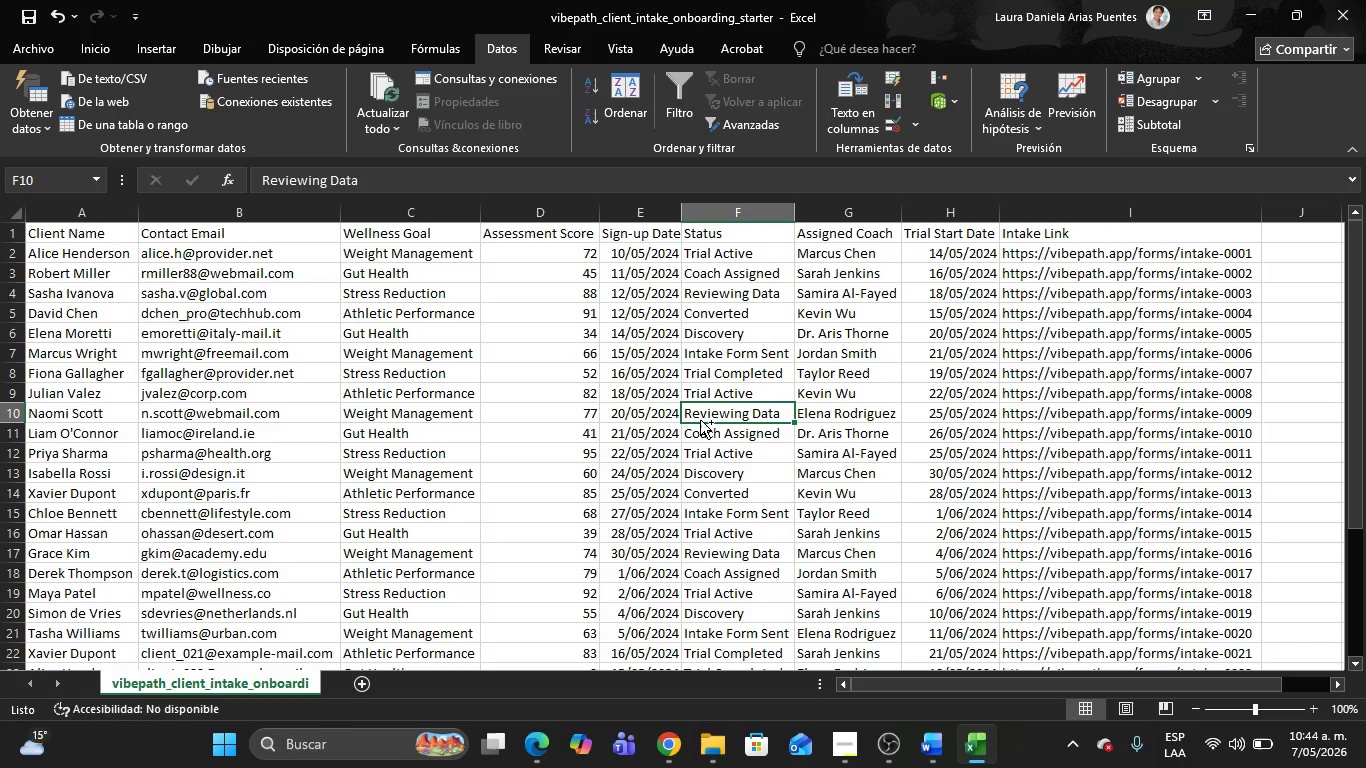 
key(Control+B)
 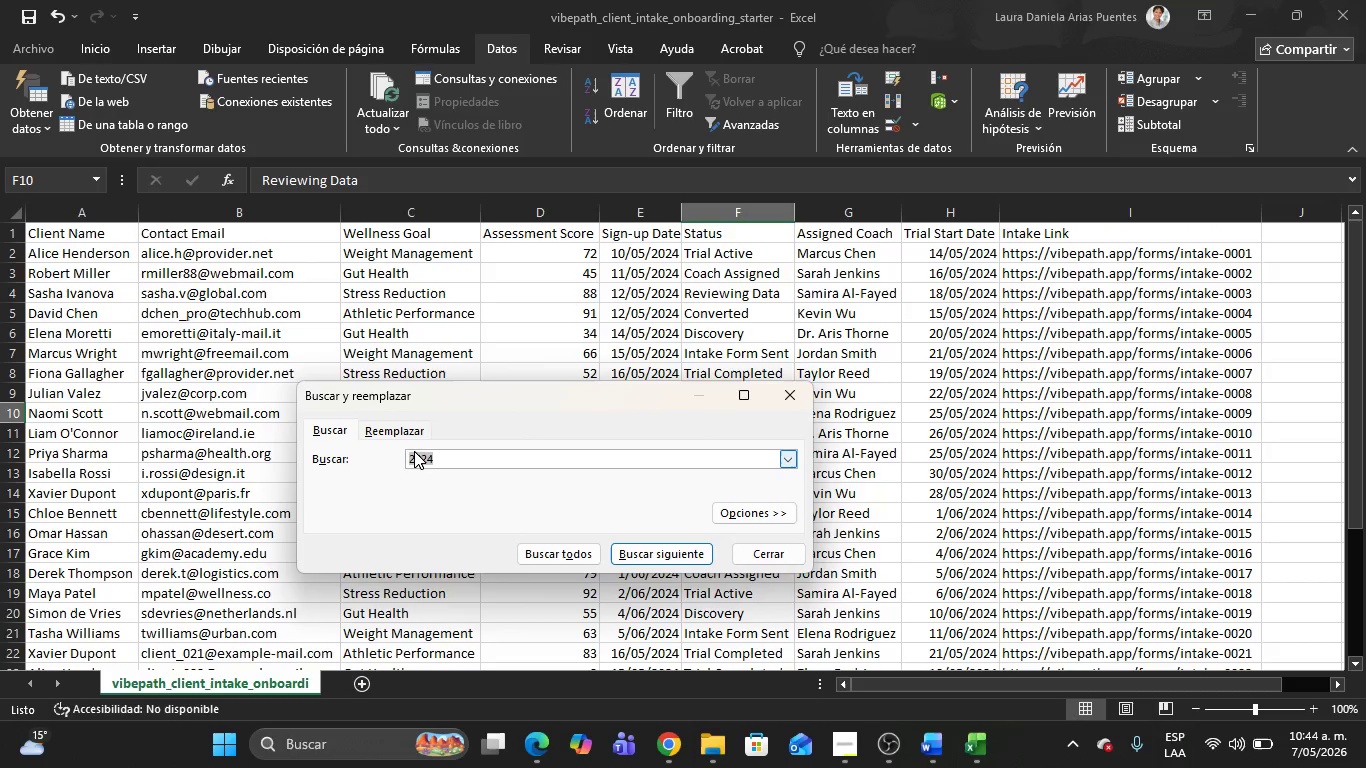 
double_click([409, 431])
 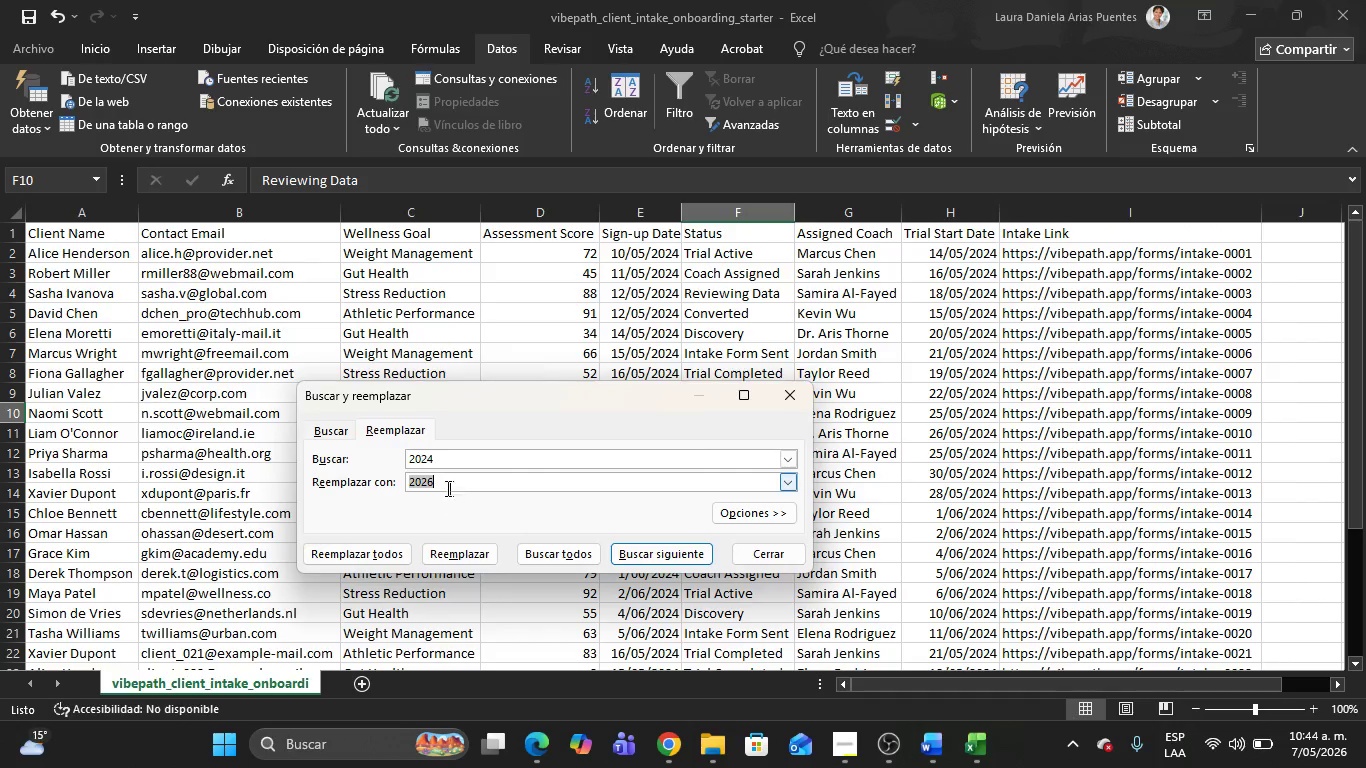 
left_click([436, 482])
 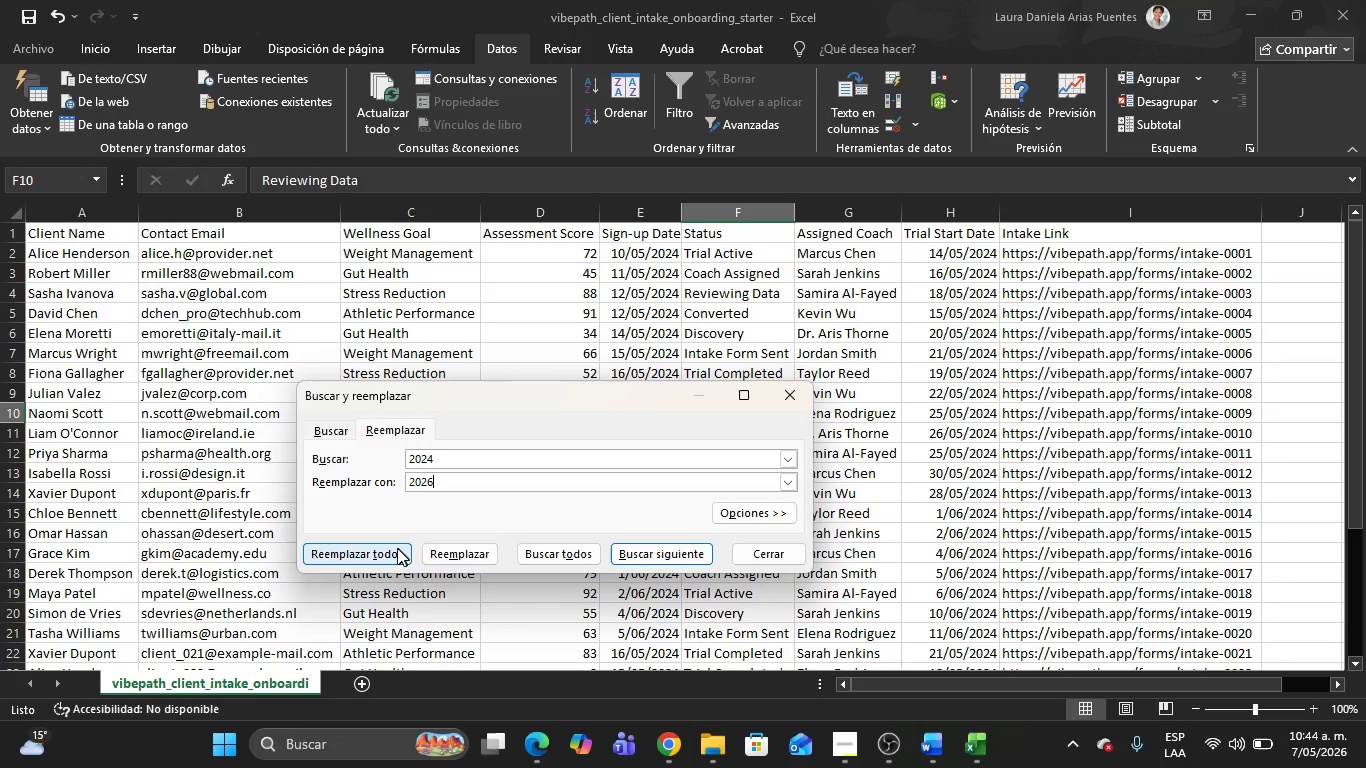 
left_click([386, 550])
 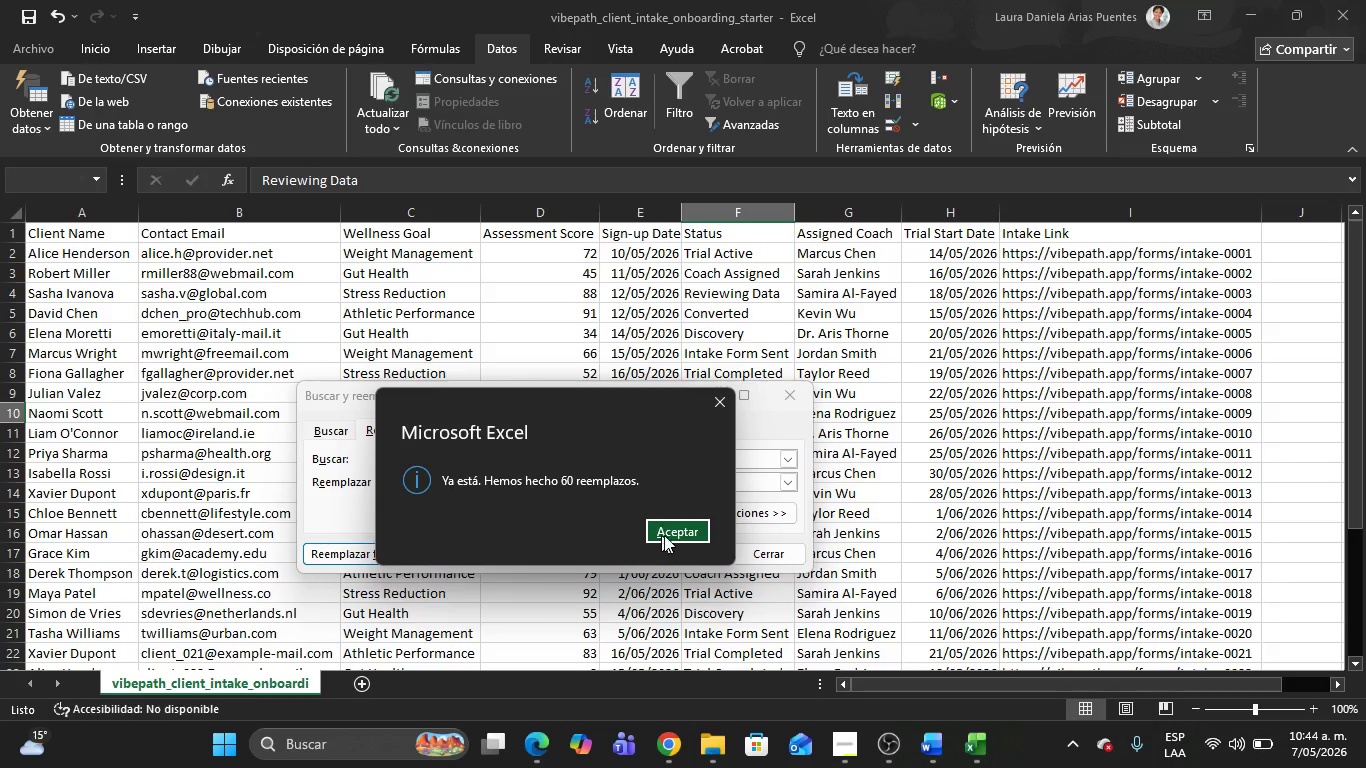 
left_click([675, 530])
 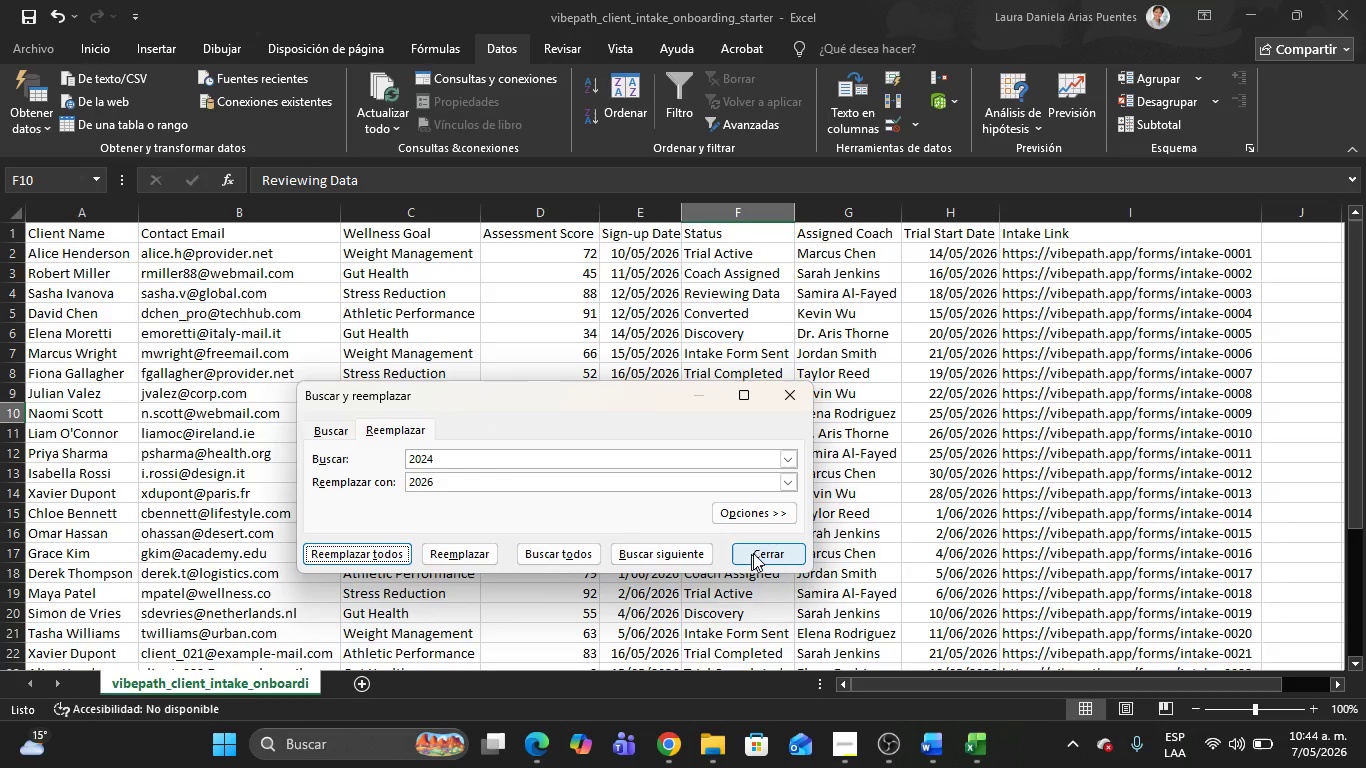 
double_click([741, 542])
 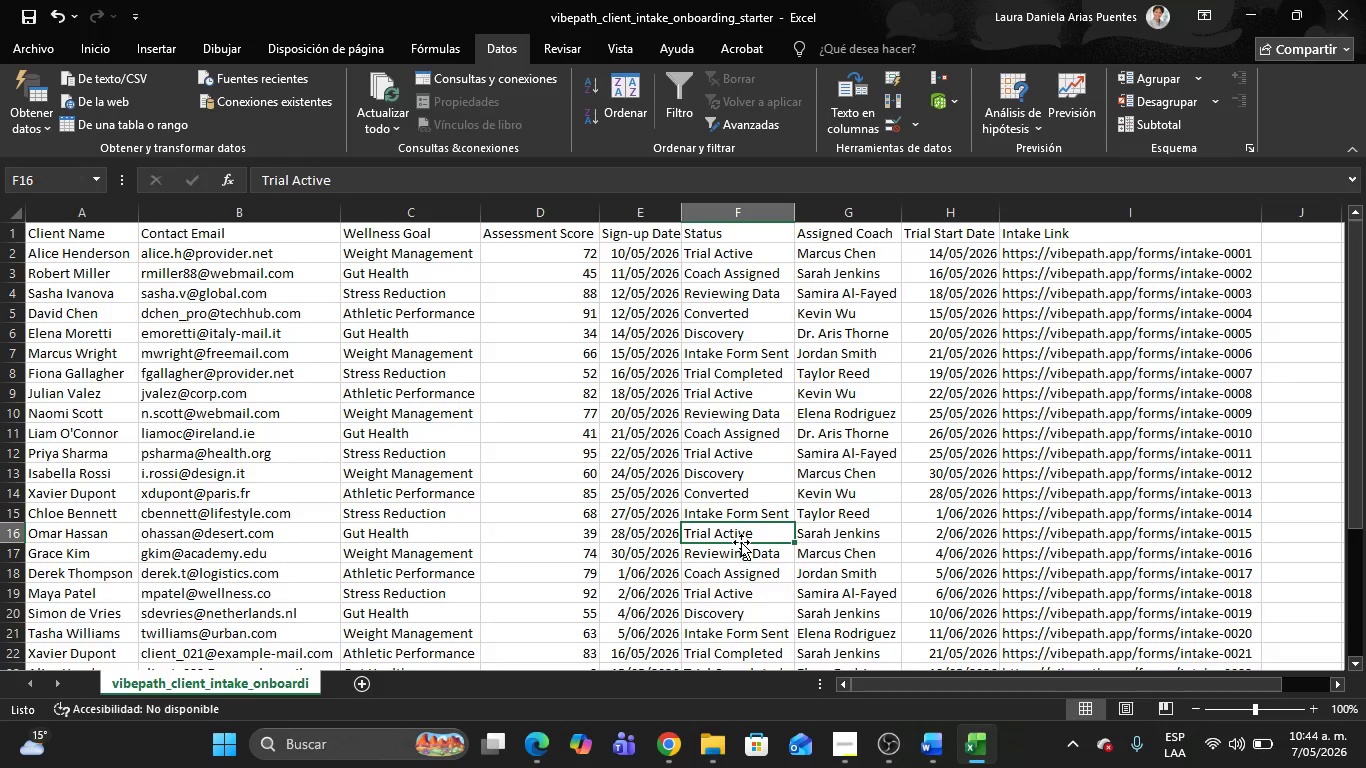 
key(Control+G)
 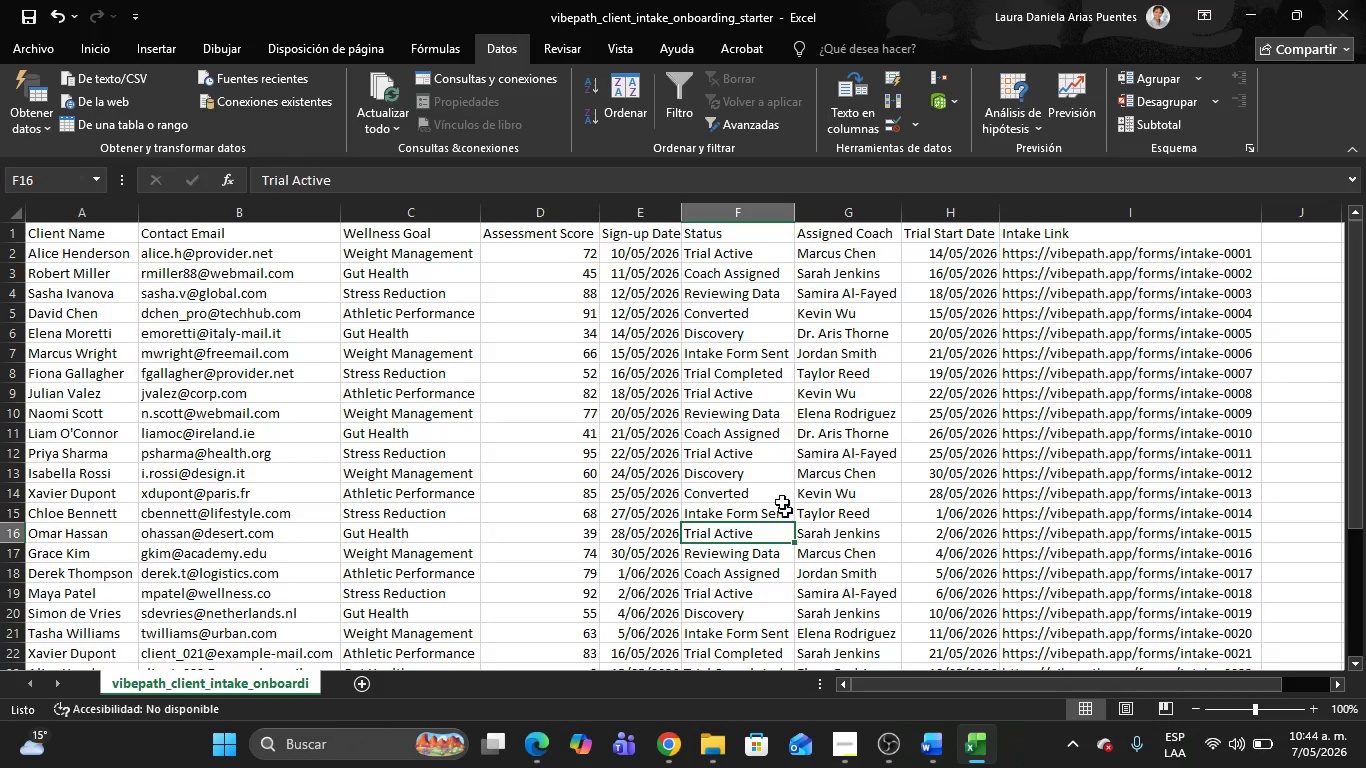 
scroll: coordinate [700, 483], scroll_direction: down, amount: 4.0
 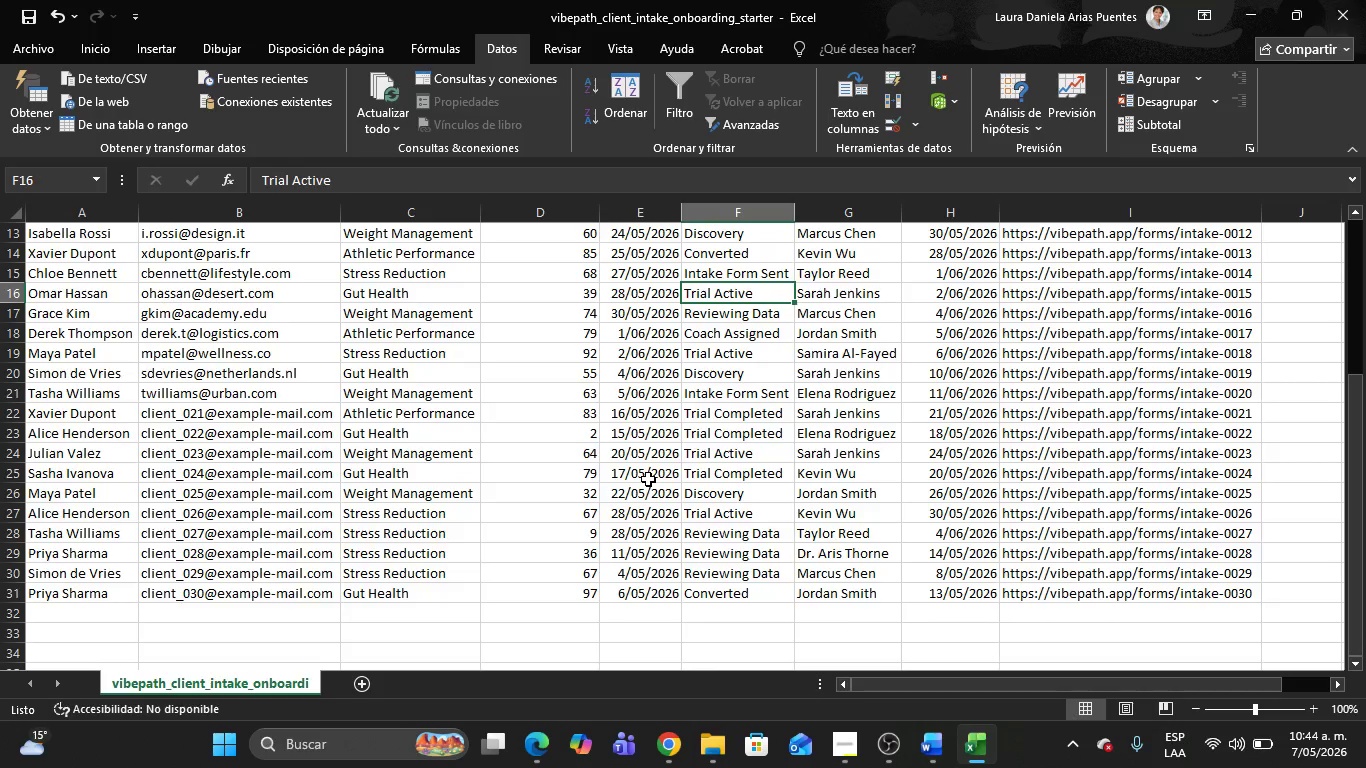 
scroll: coordinate [648, 479], scroll_direction: none, amount: 0.0
 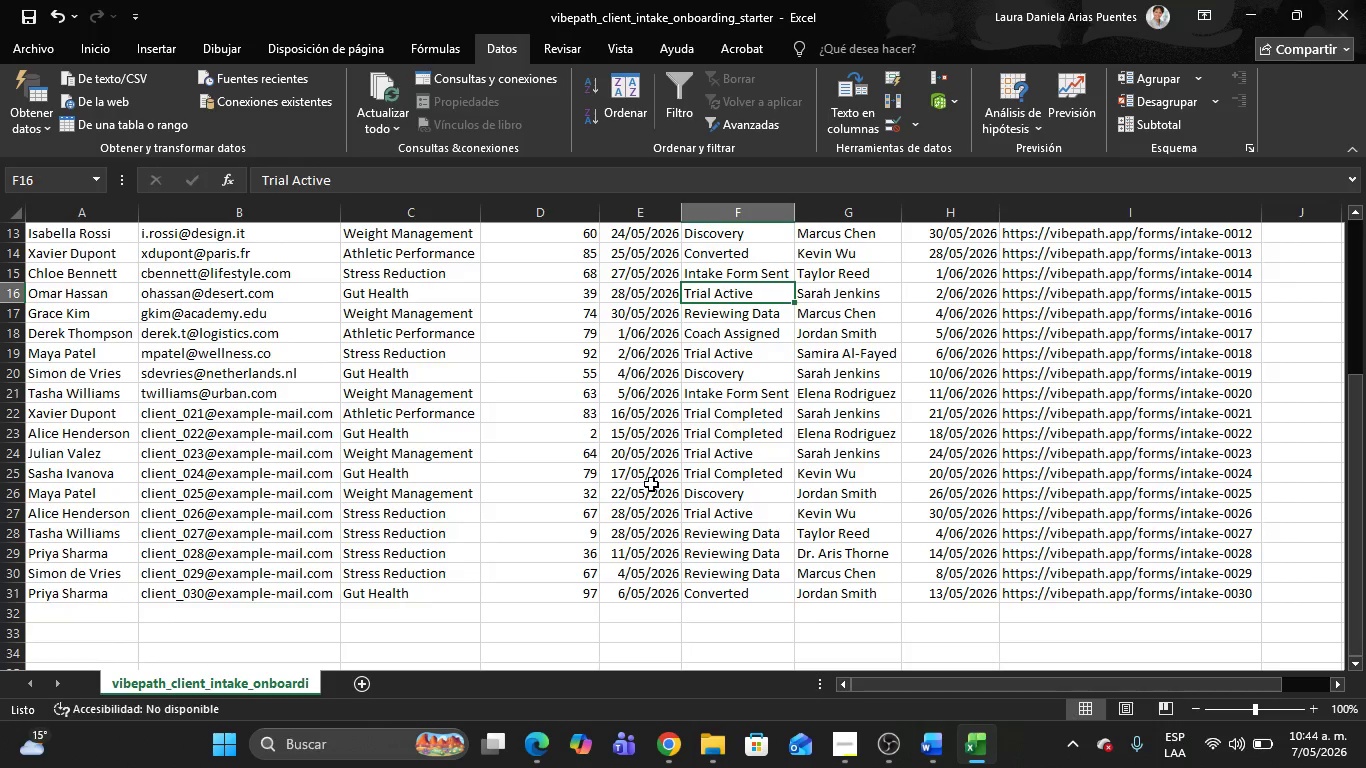 
scroll: coordinate [652, 480], scroll_direction: up, amount: 16.0
 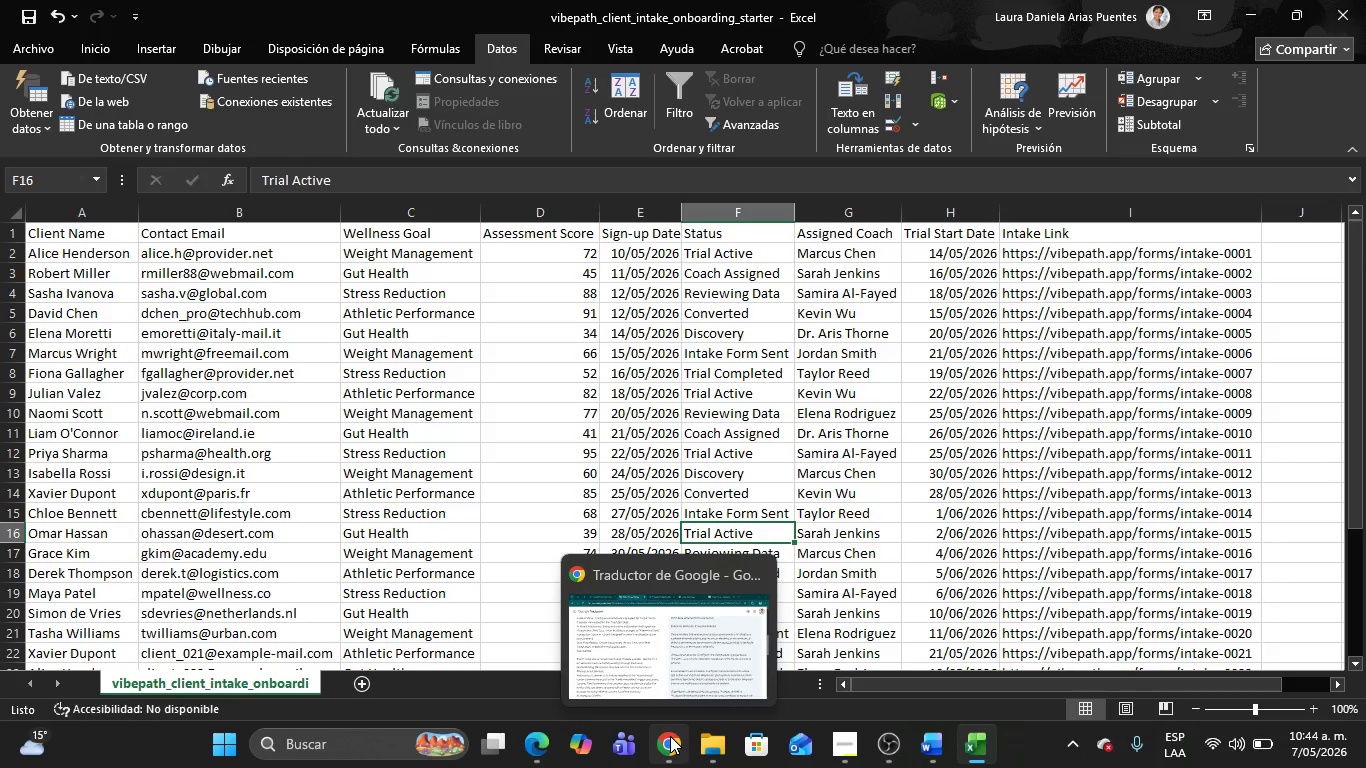 
left_click([670, 735])
 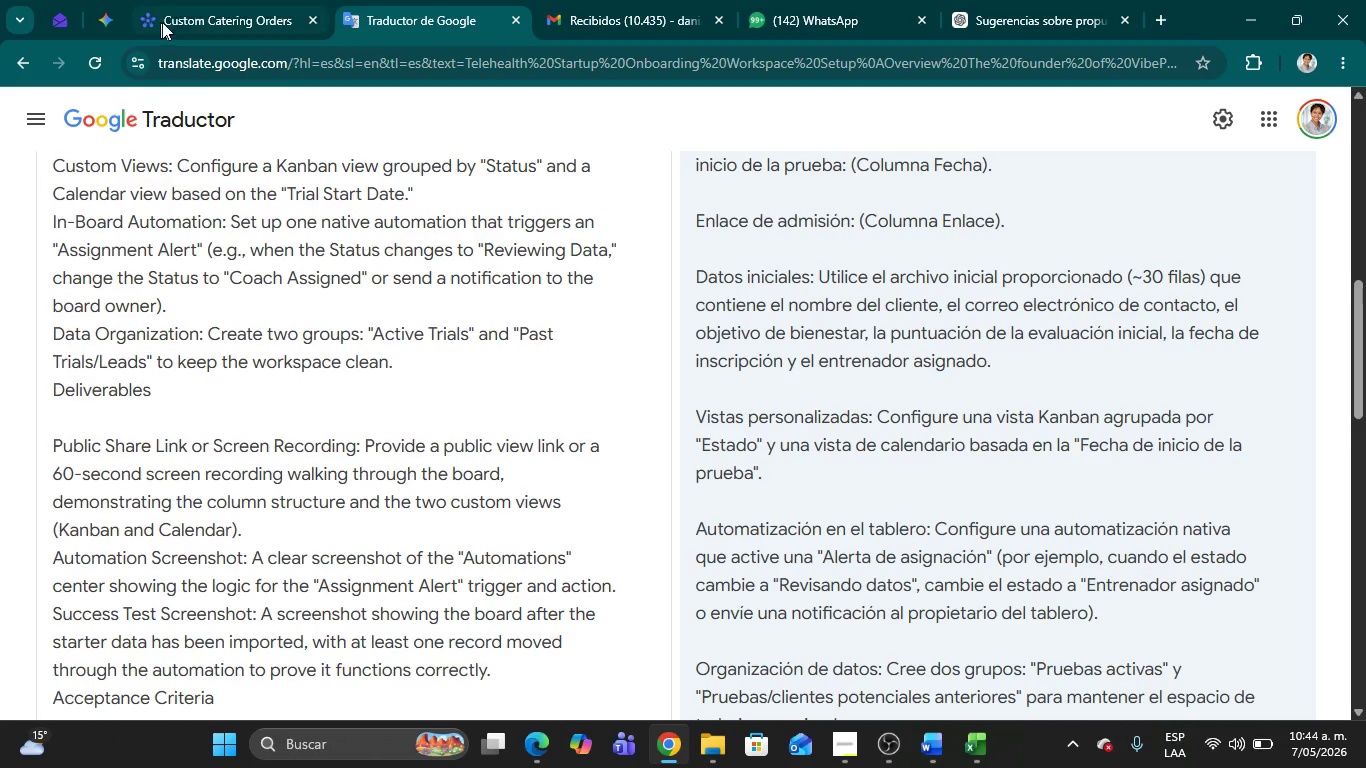 
left_click([178, 12])
 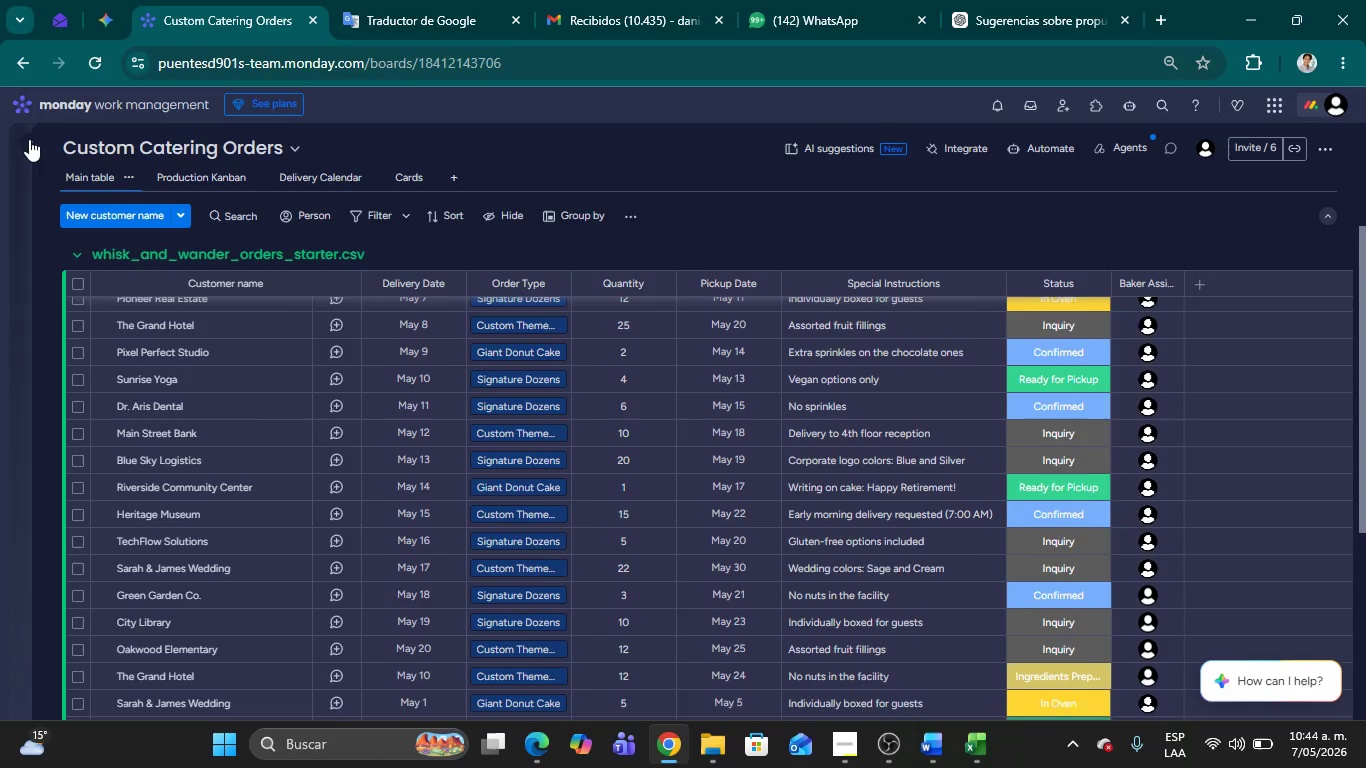 
left_click([29, 139])
 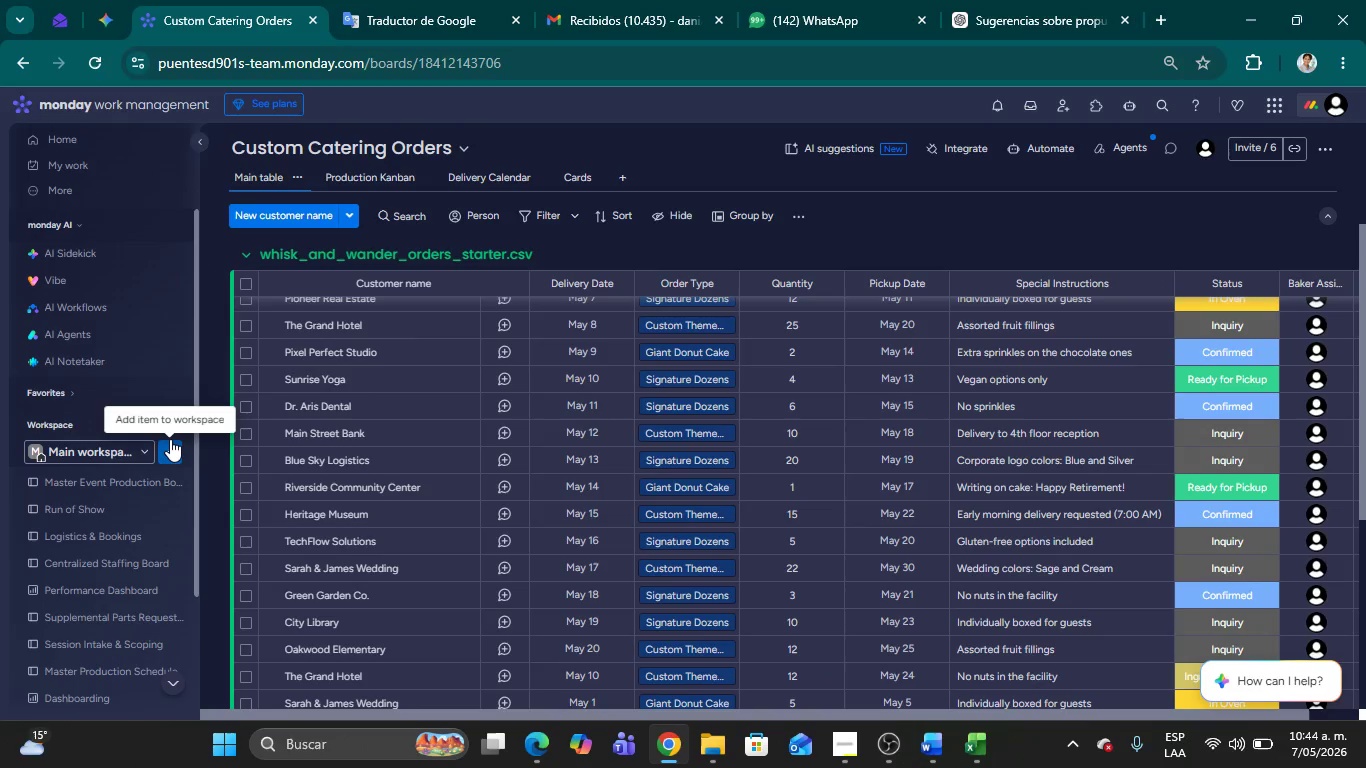 
left_click([165, 452])
 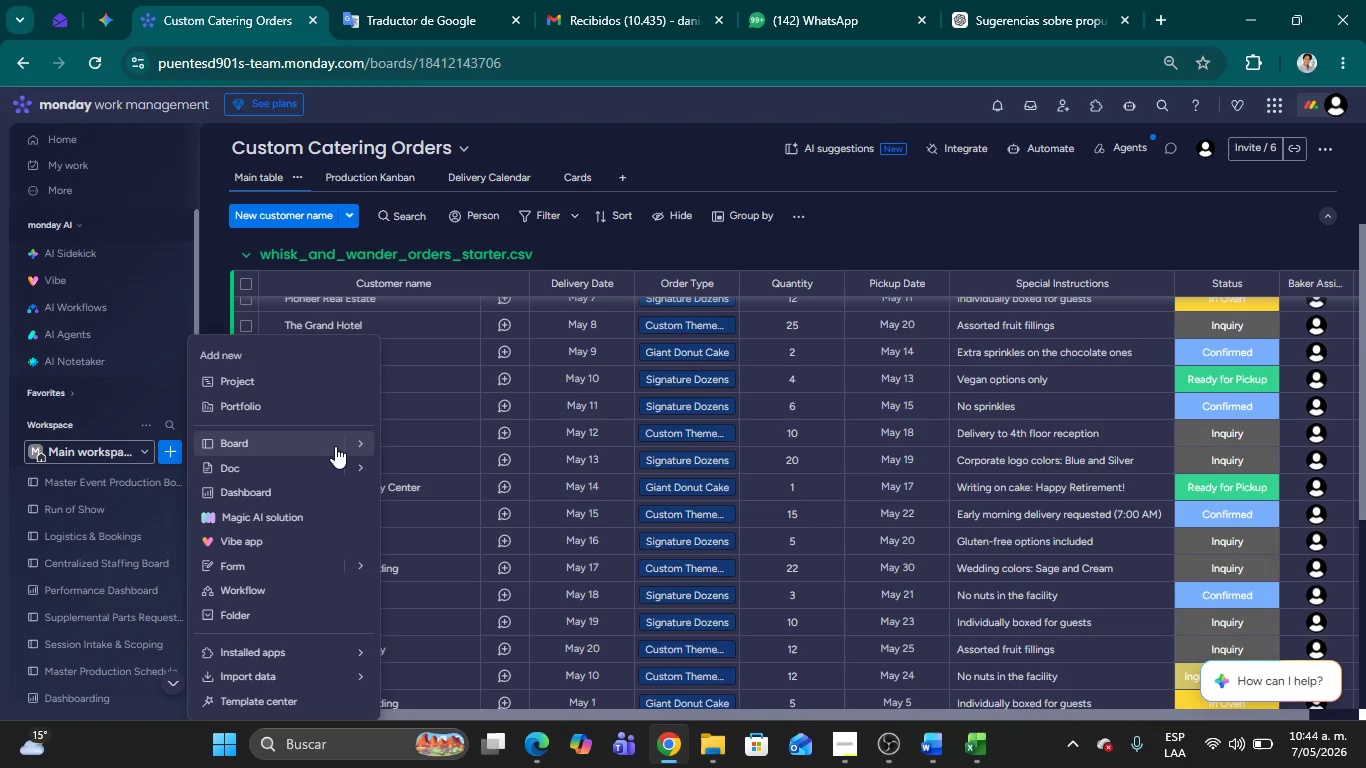 
wait(6.7)
 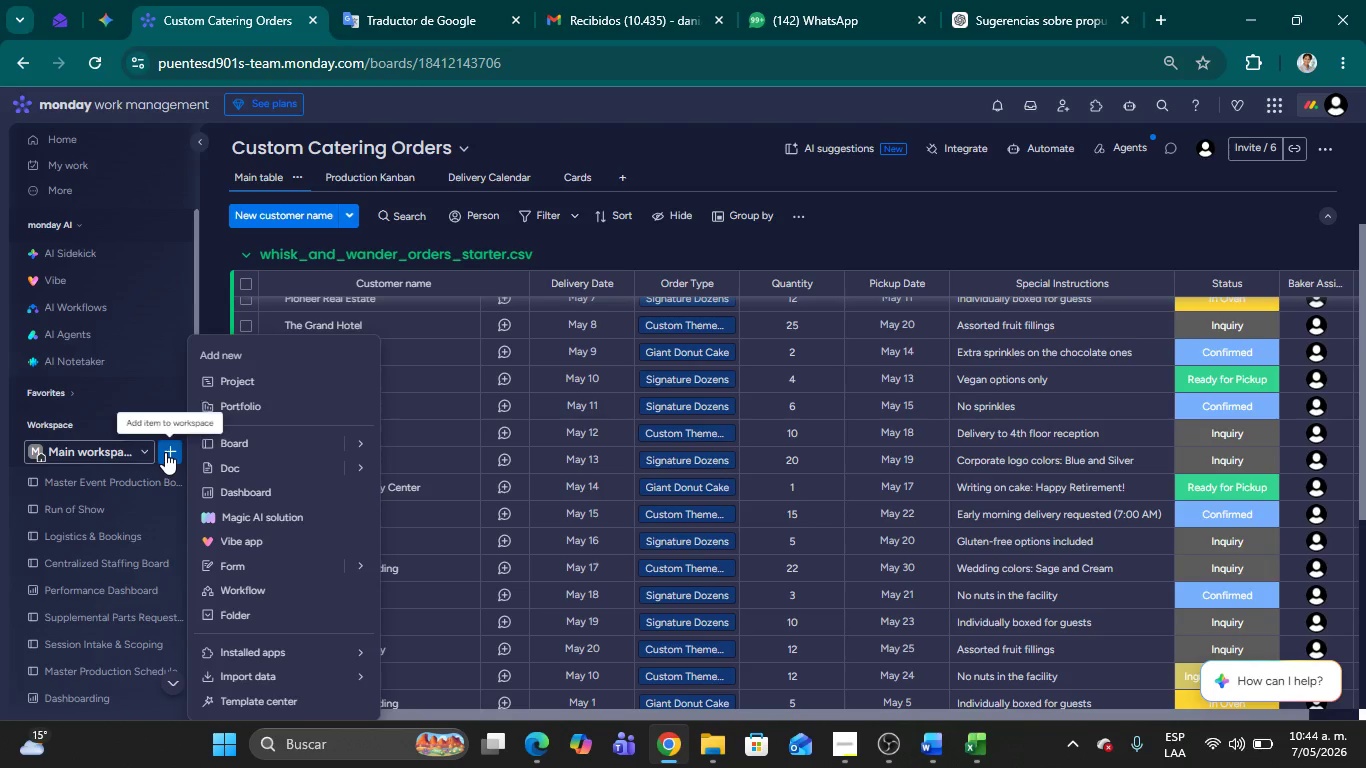 
left_click([429, 450])
 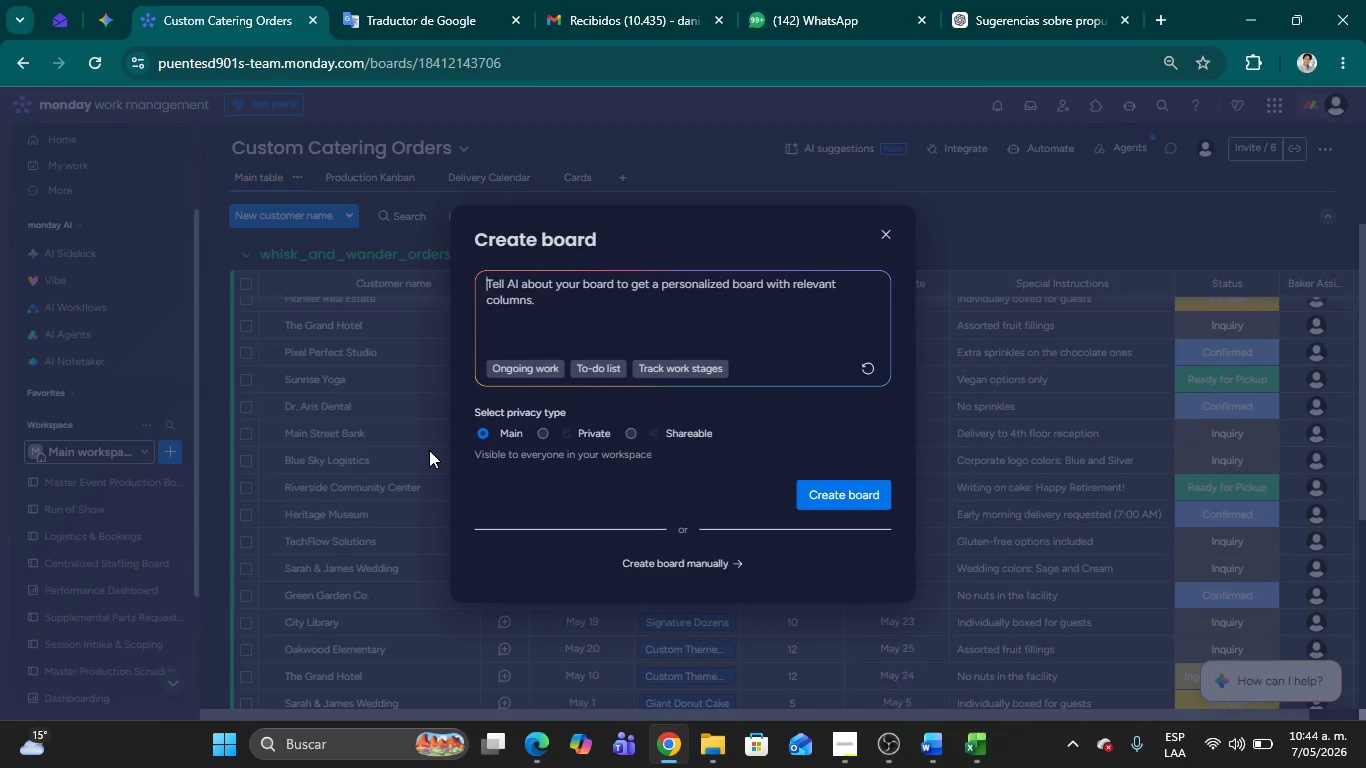 
left_click([688, 560])
 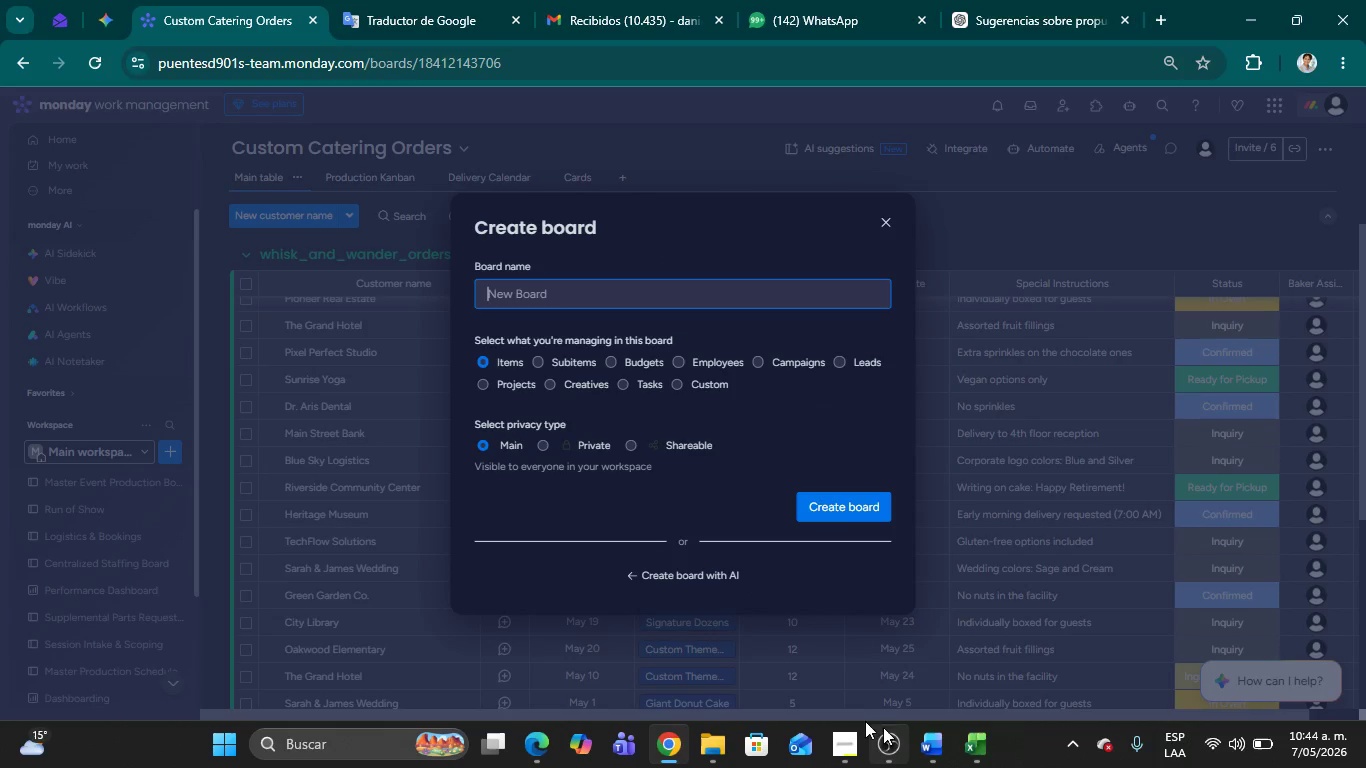 
left_click([845, 744])